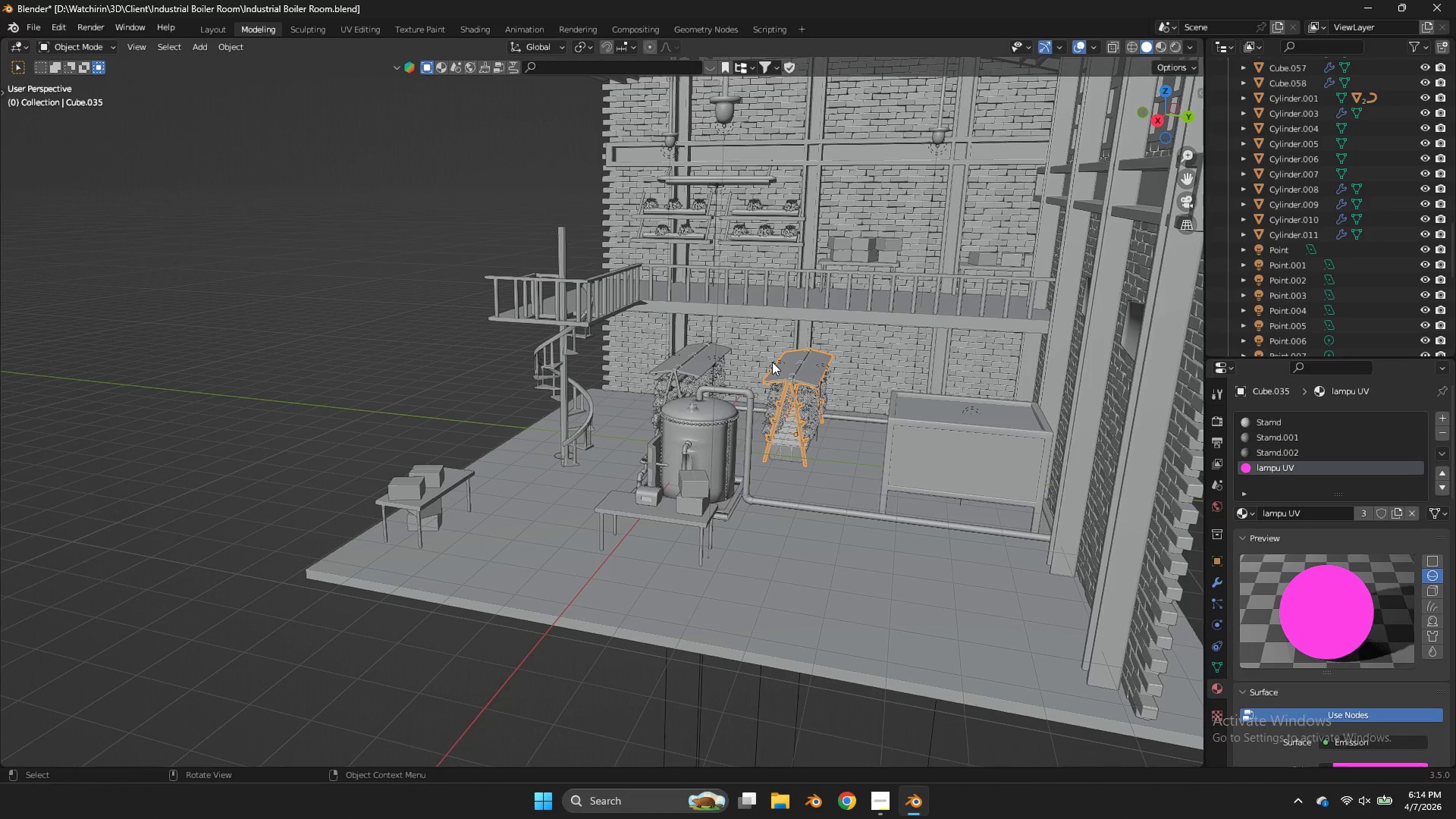 
left_click([772, 362])
 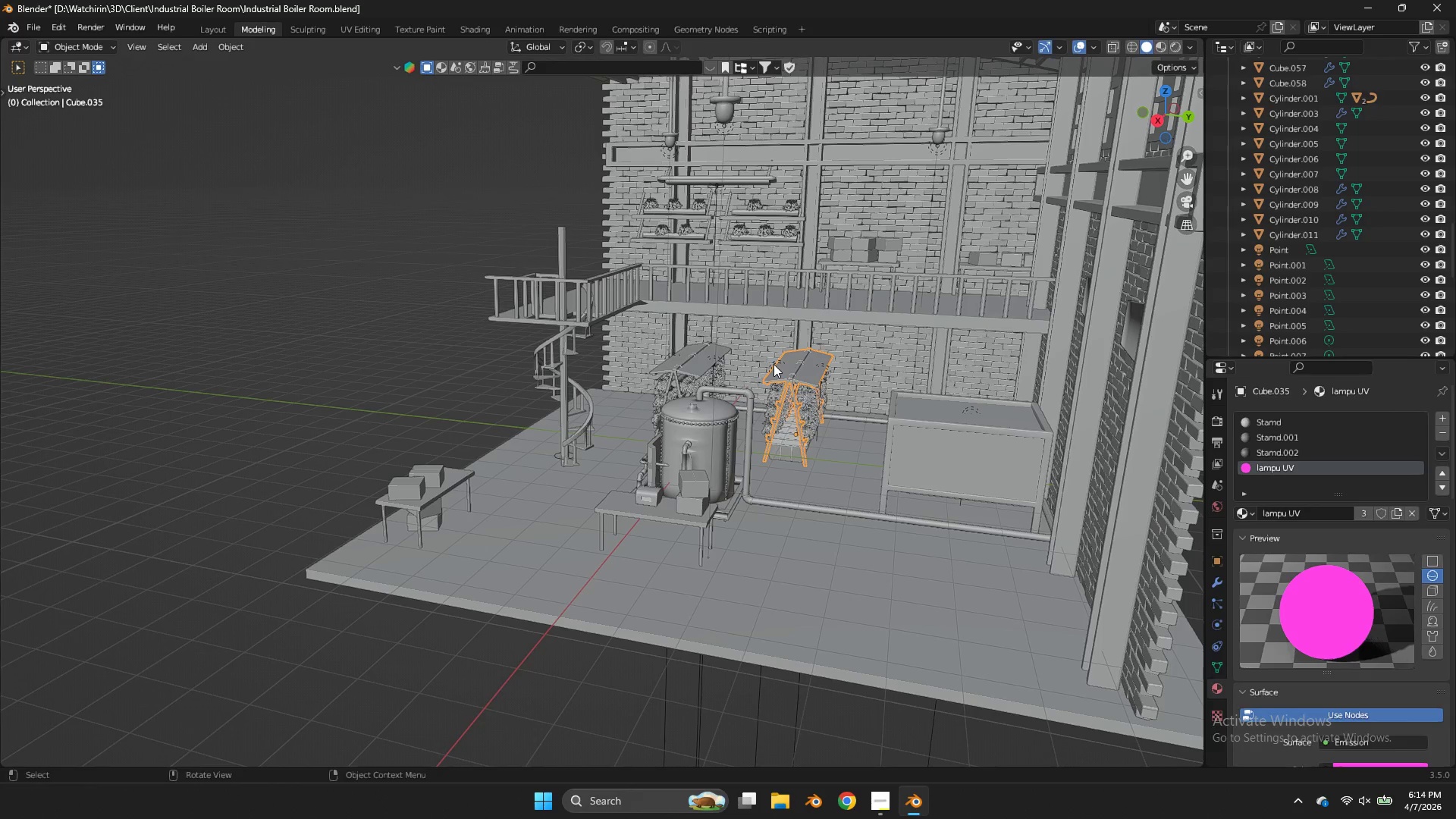 
left_click([774, 364])
 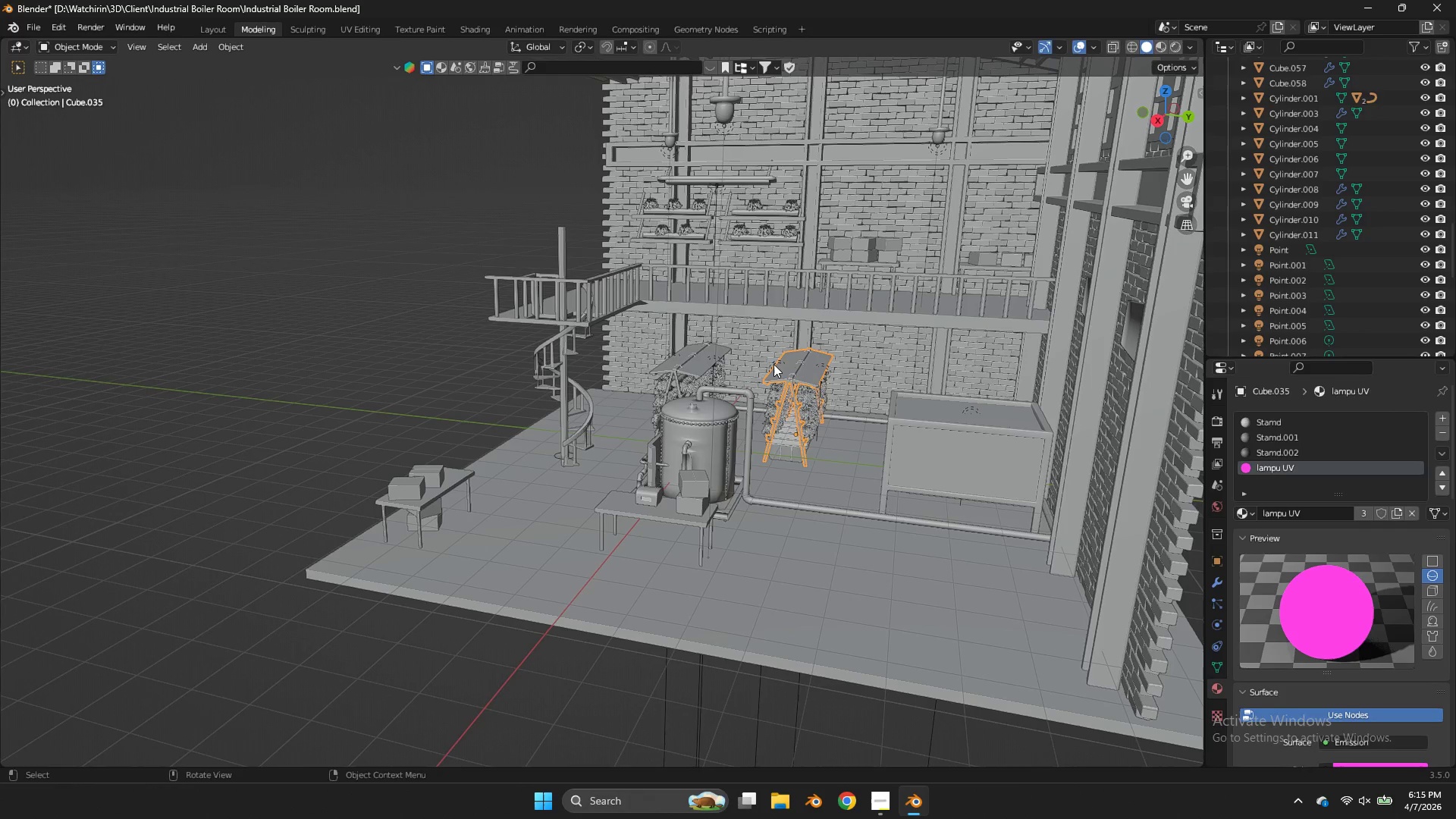 
left_click([774, 364])
 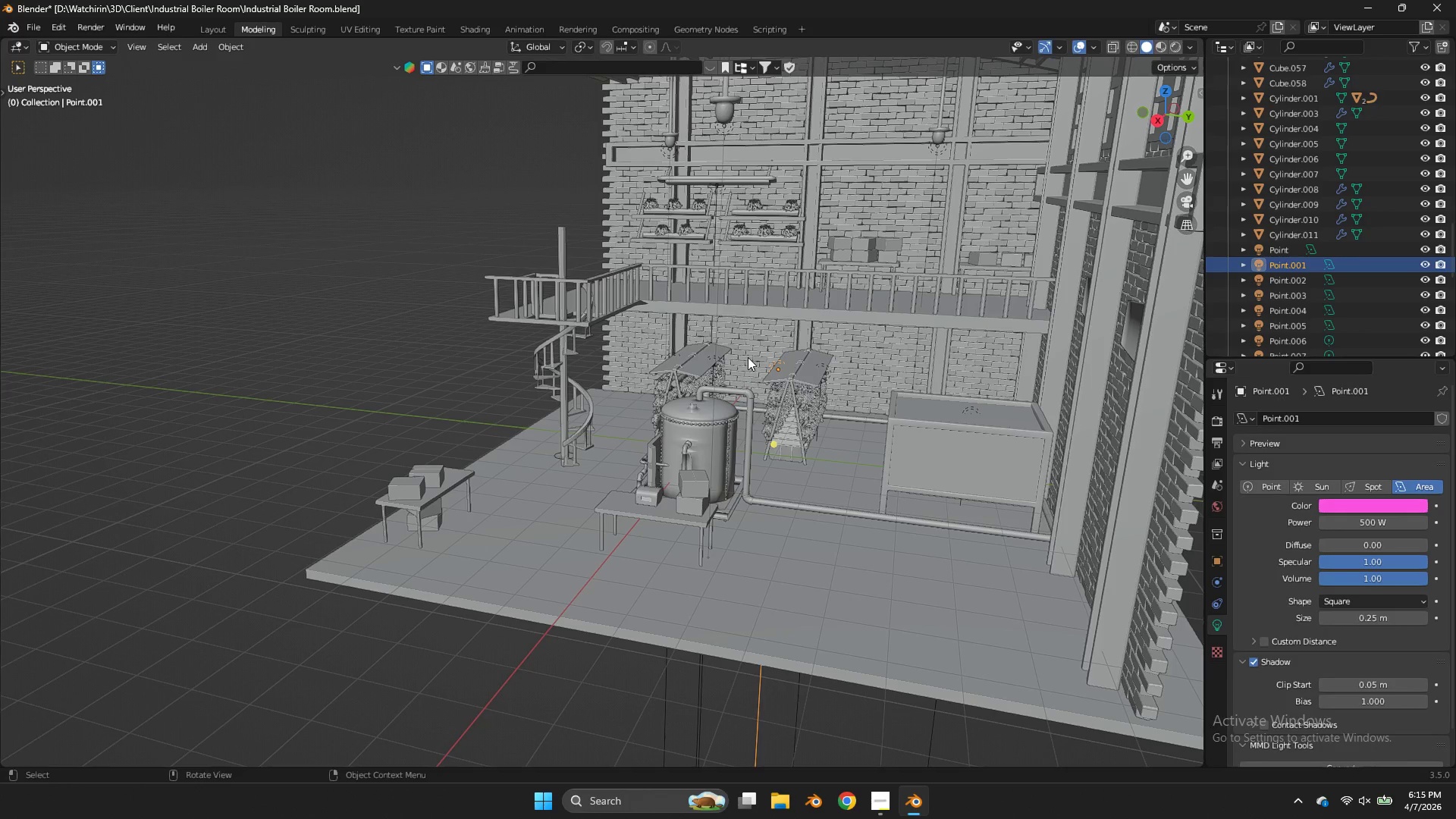 
left_click([722, 367])
 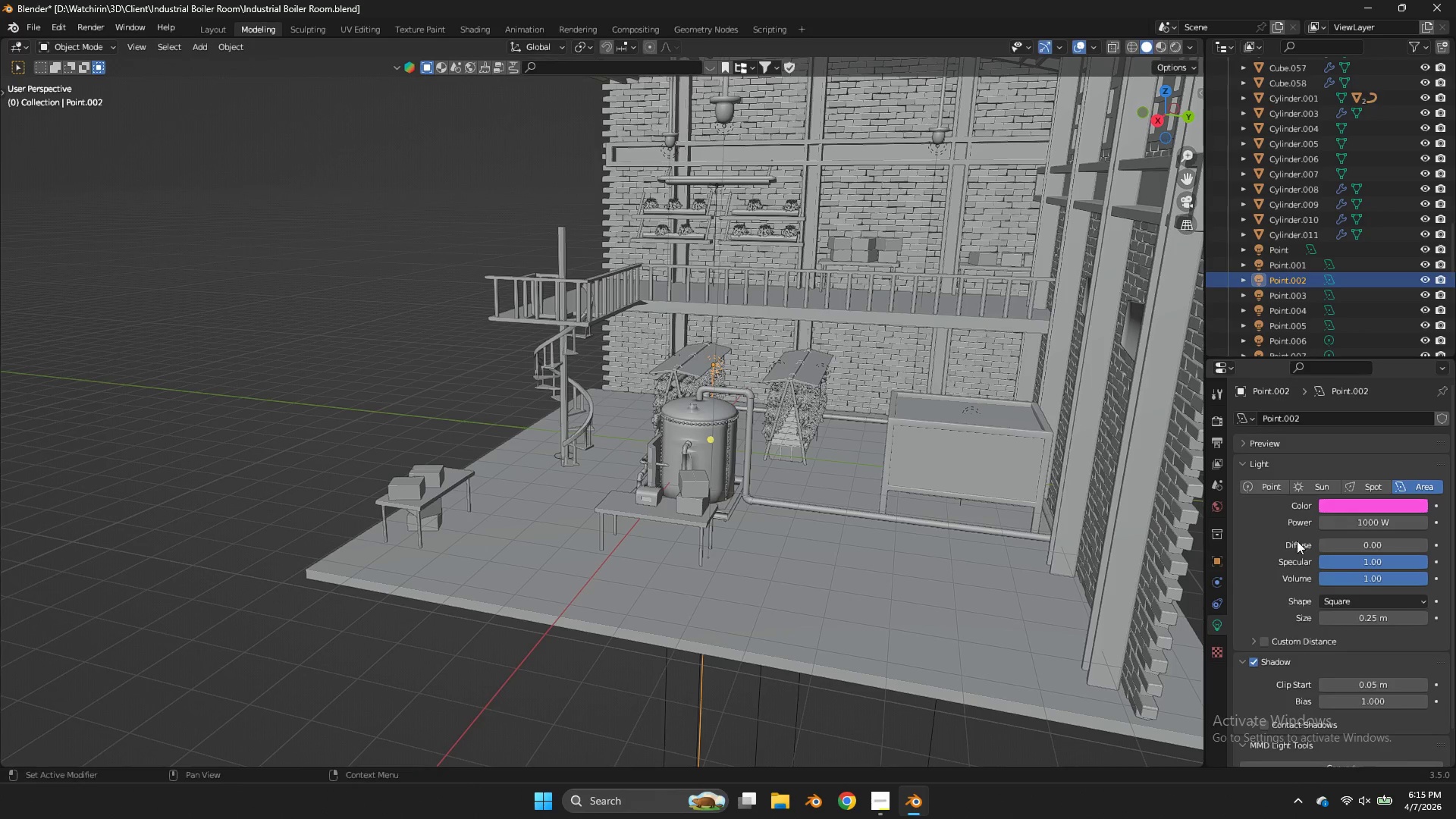 
left_click([1401, 521])
 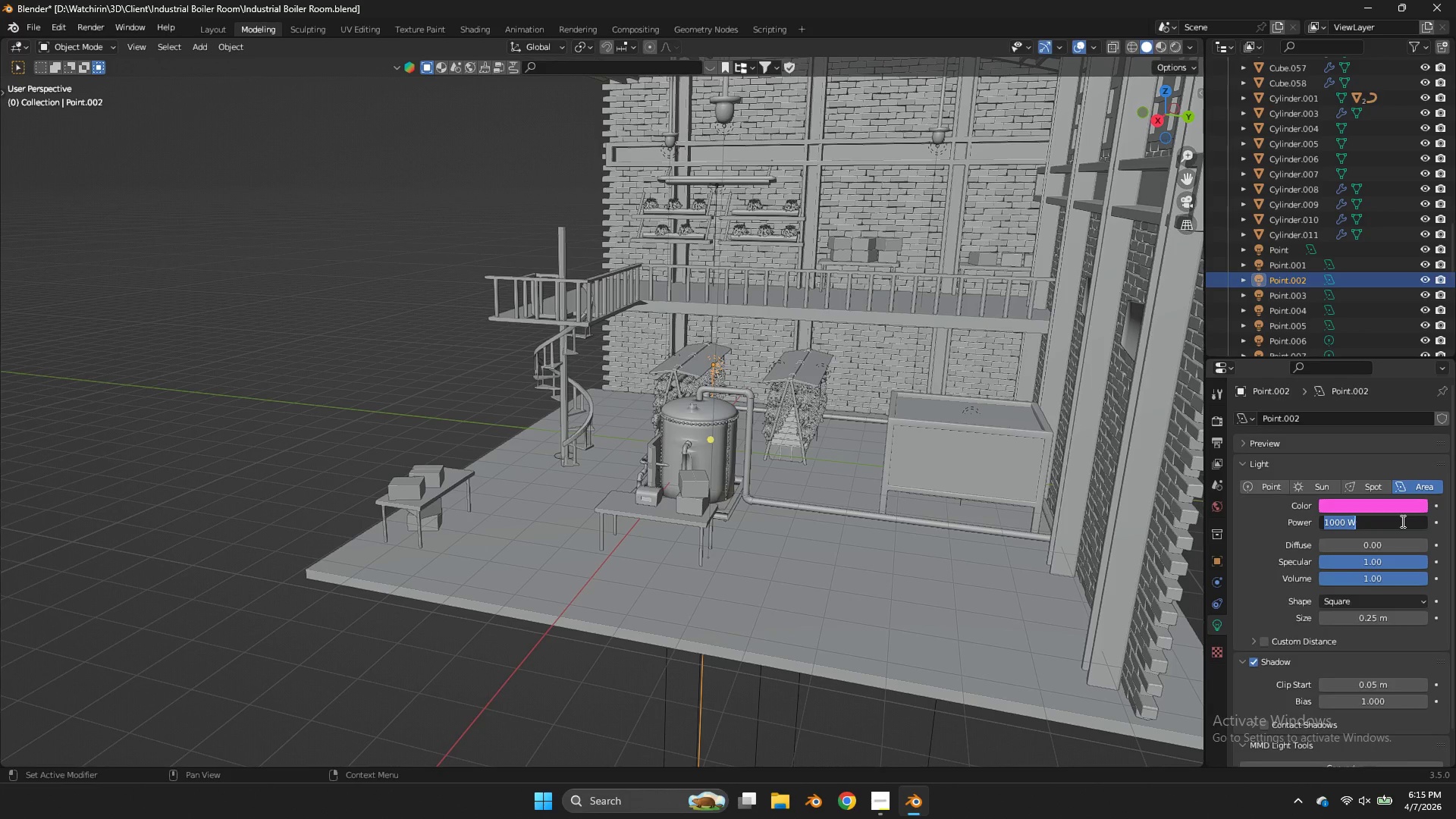 
type(500)